 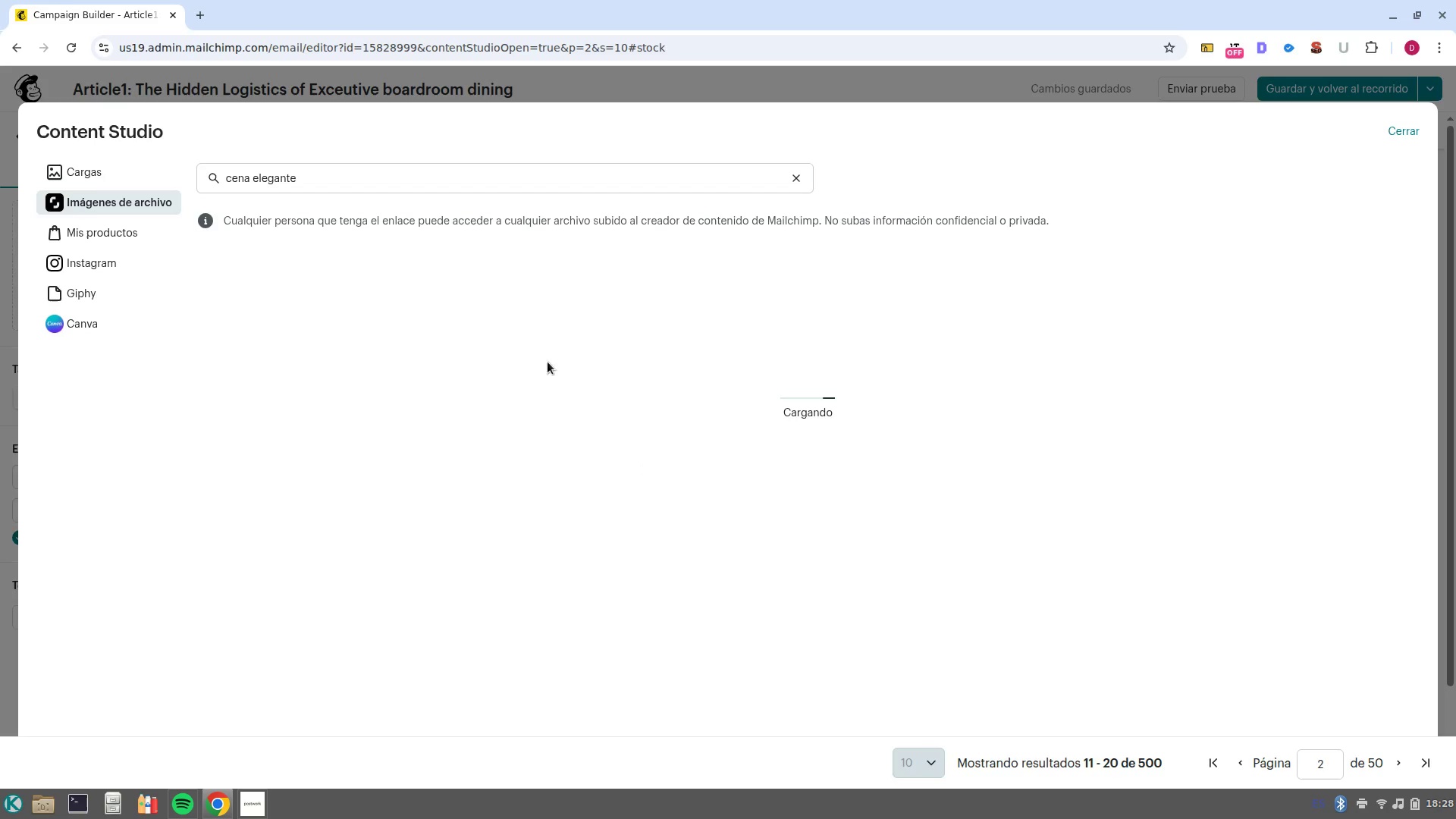 
double_click([384, 176])
 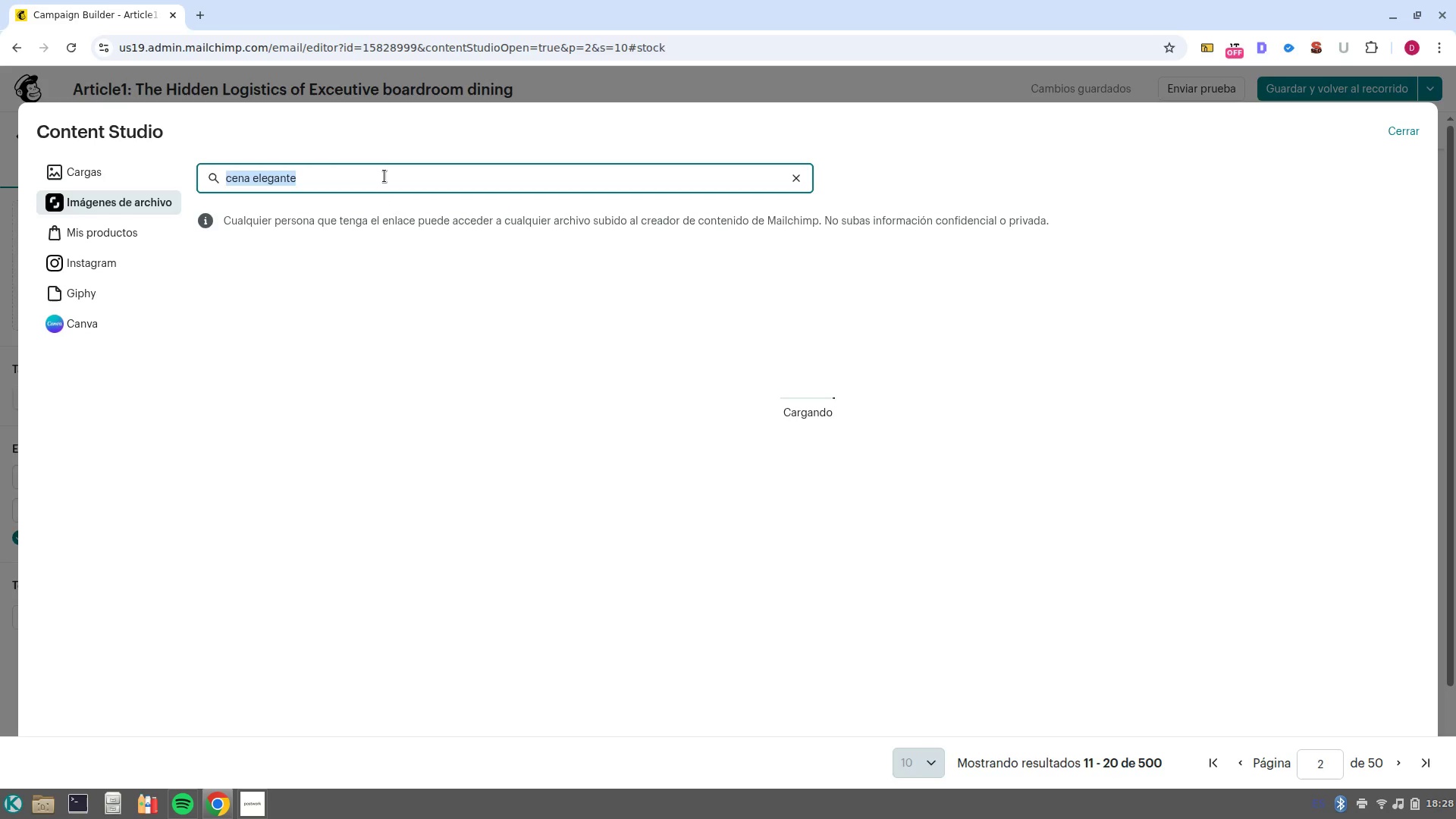 
triple_click([384, 176])
 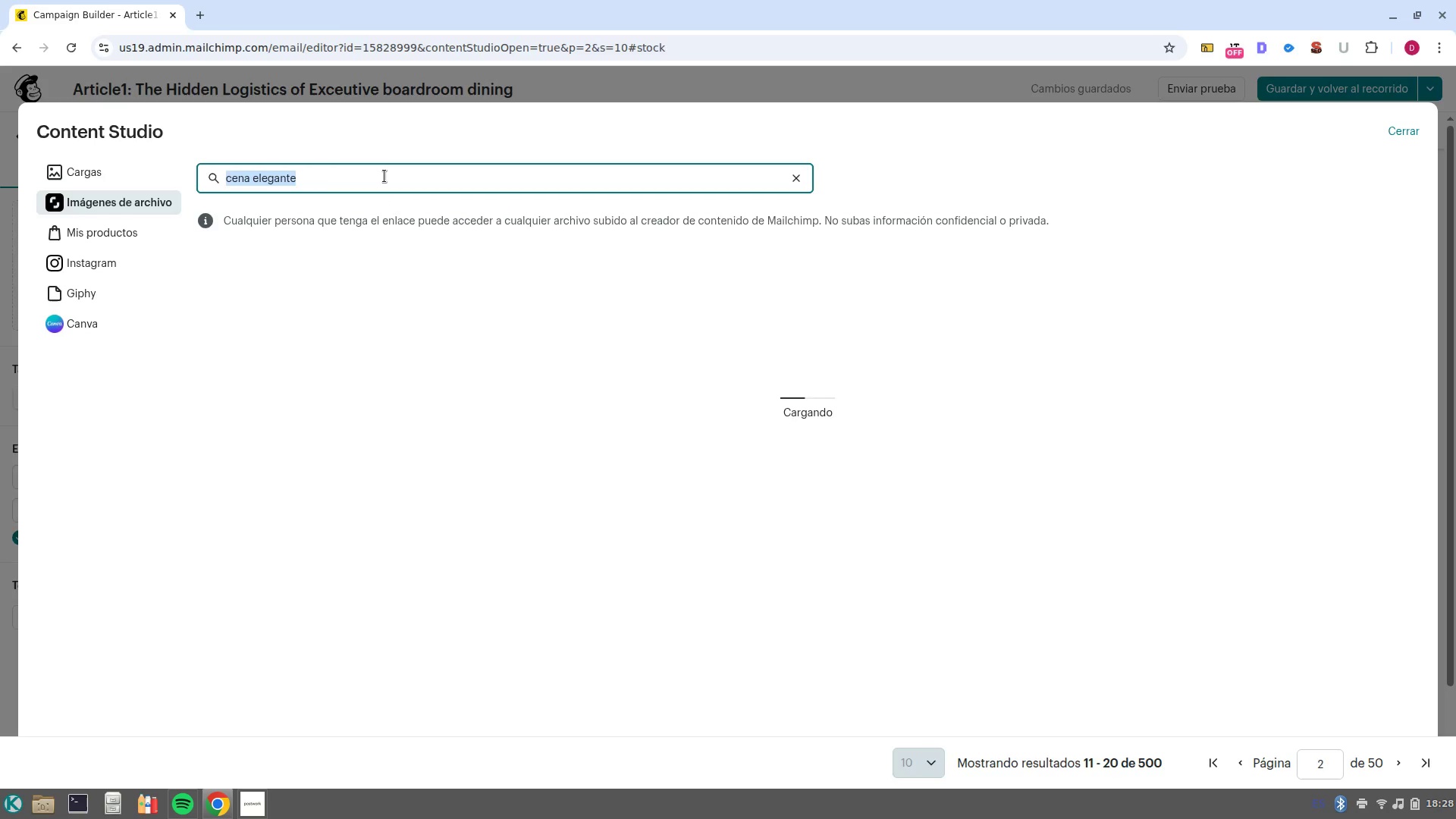 
type(Dinner)
key(NumpadEnter)
 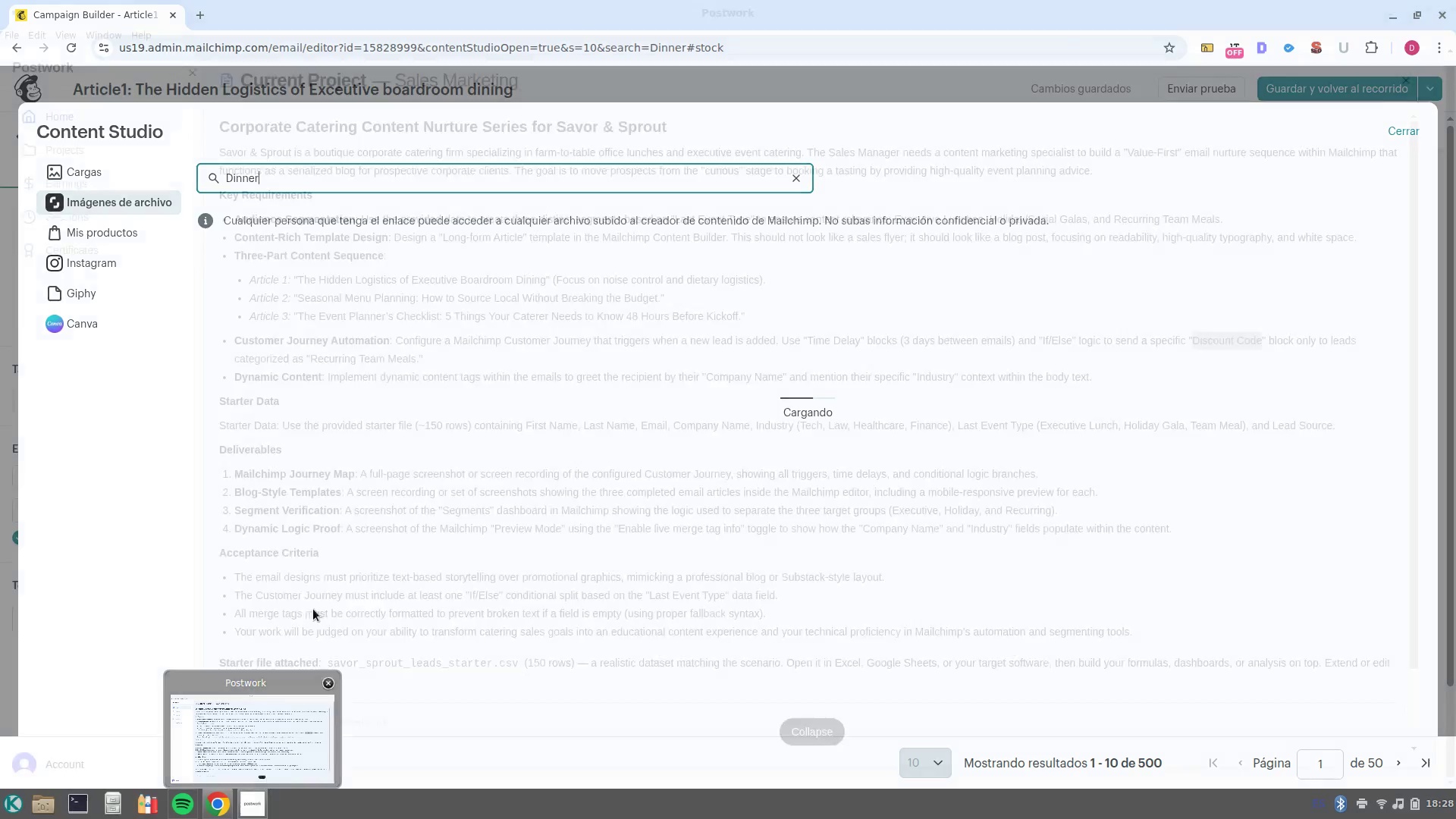 
type( ele)
 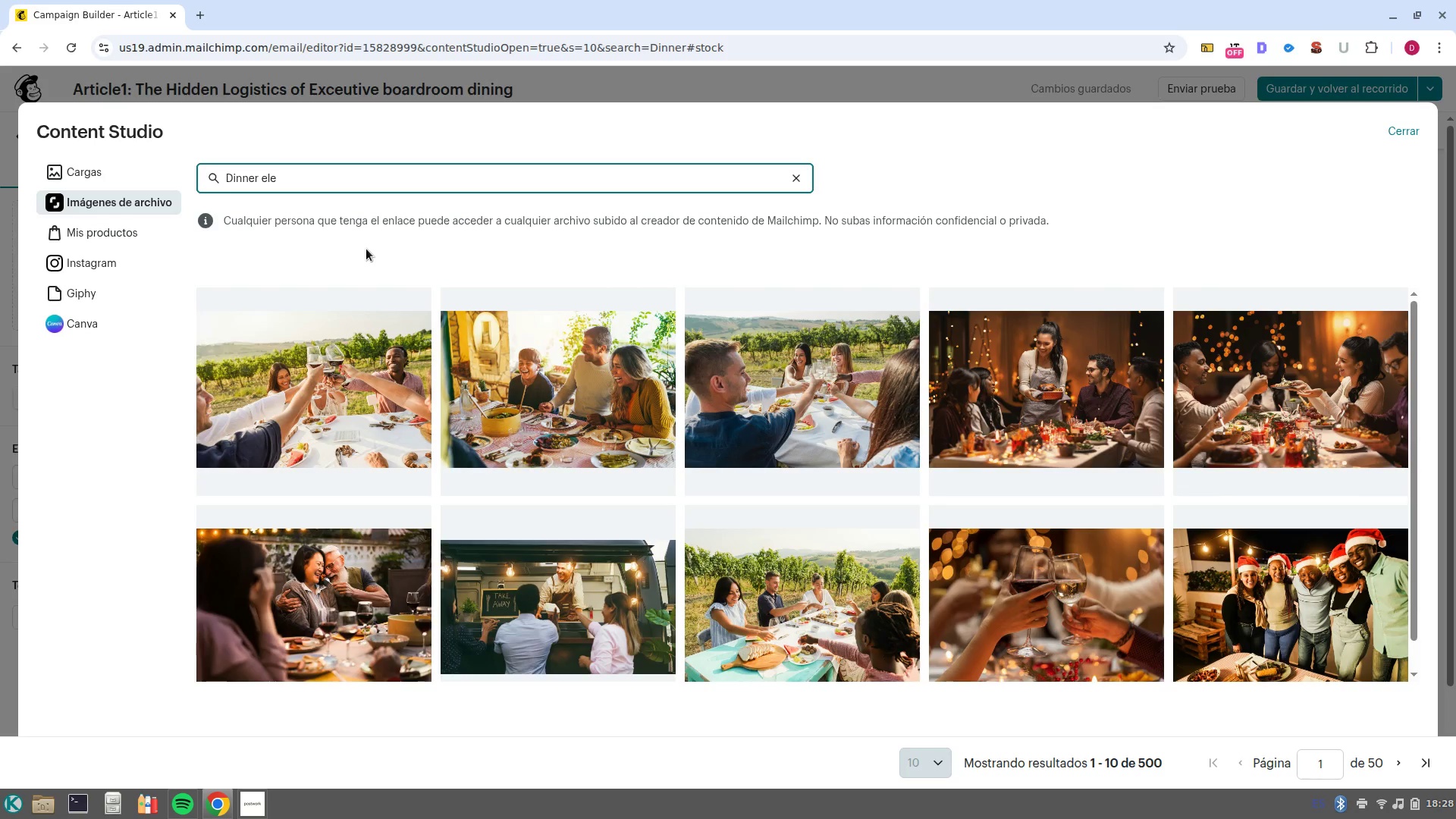 
wait(7.49)
 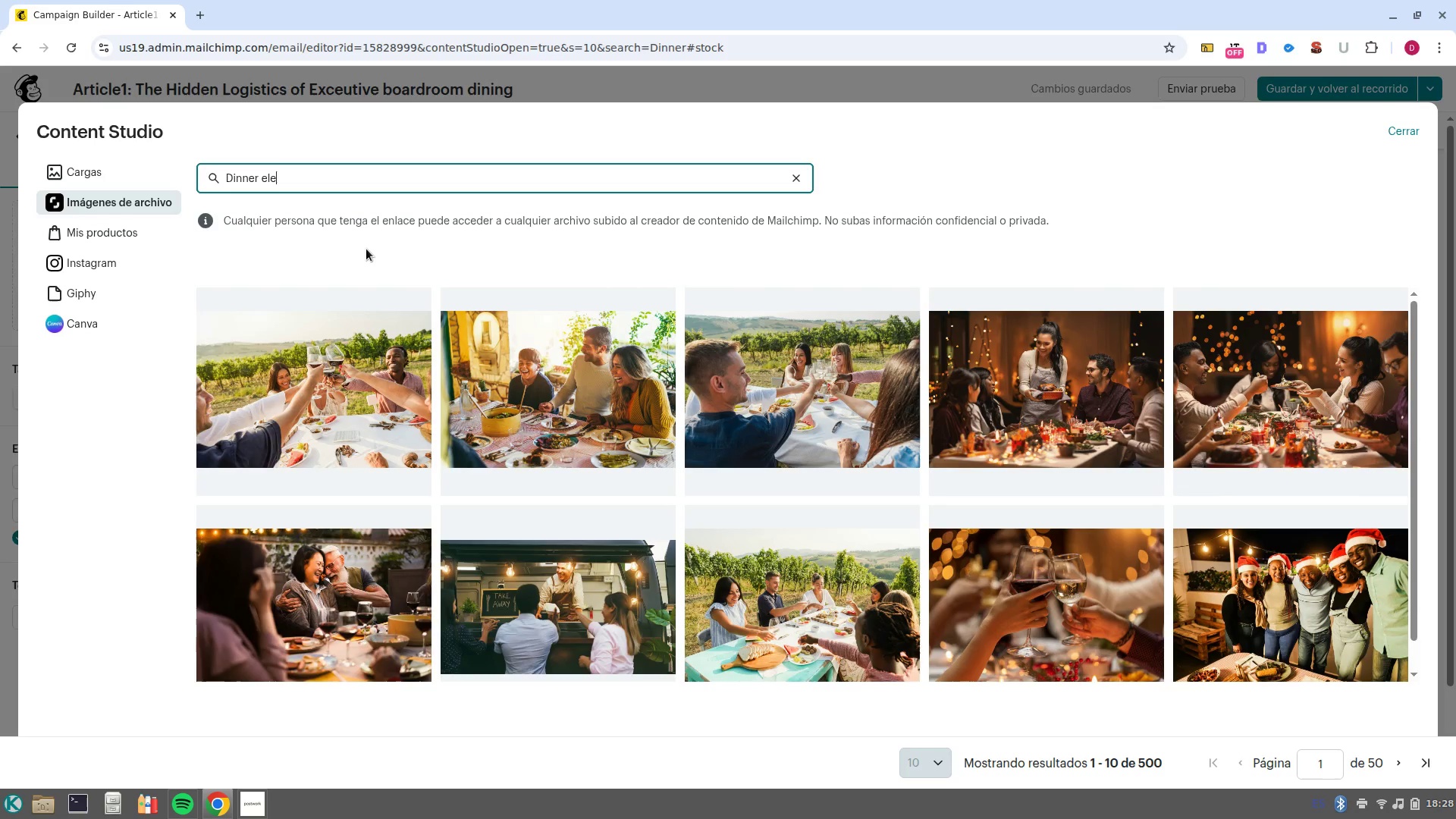 
left_click([1398, 764])
 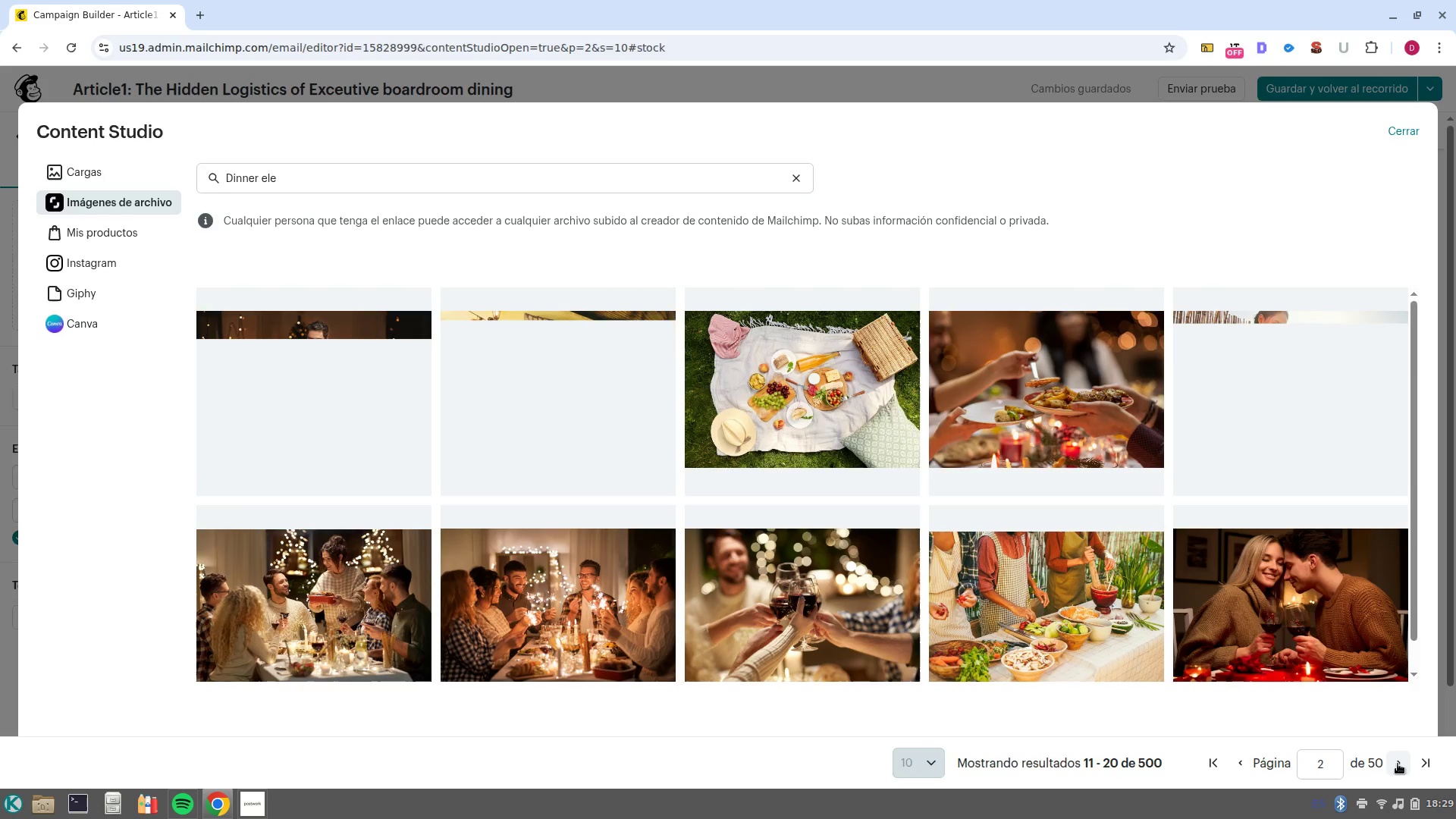 
wait(10.79)
 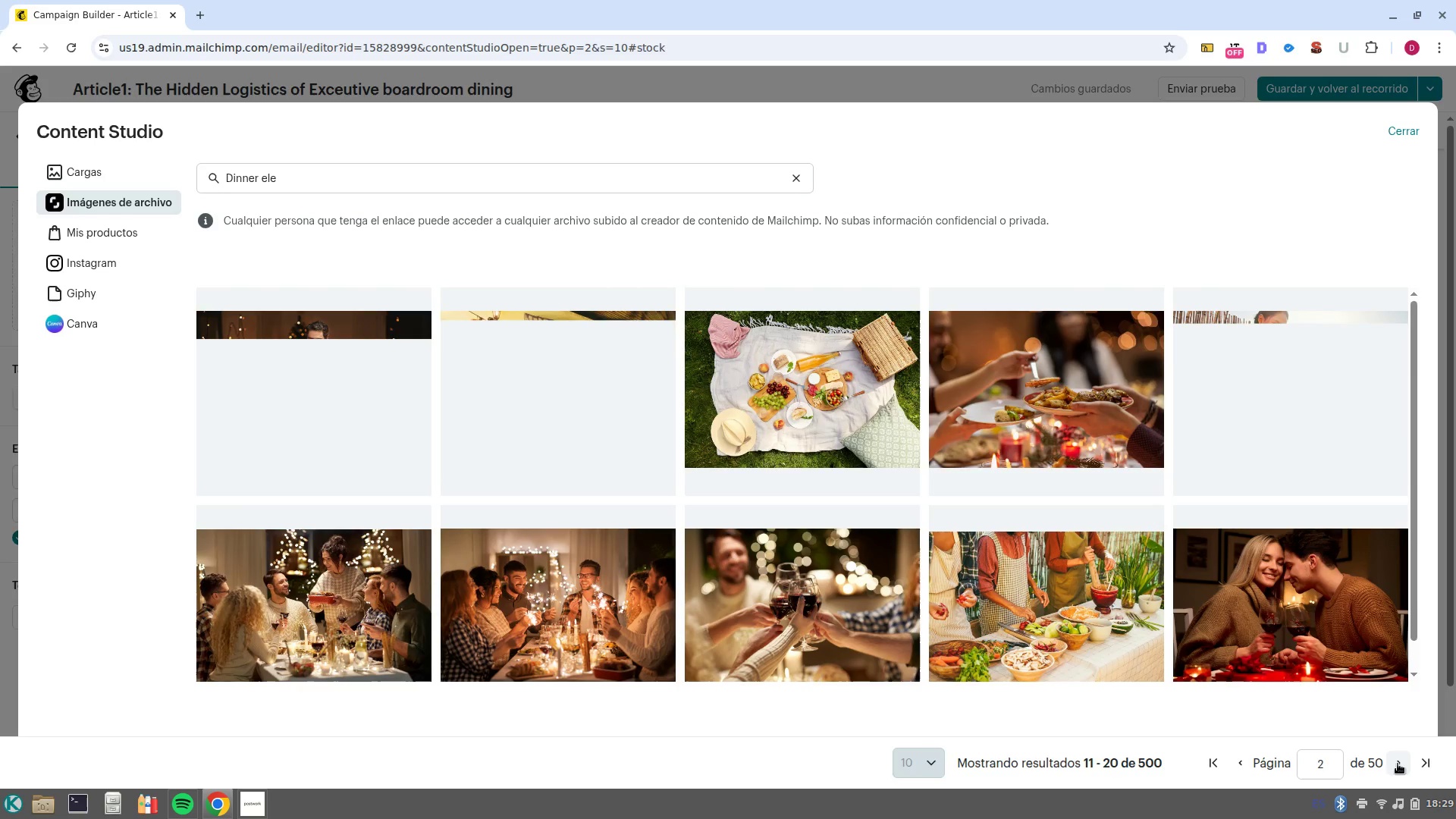 
left_click([1398, 764])
 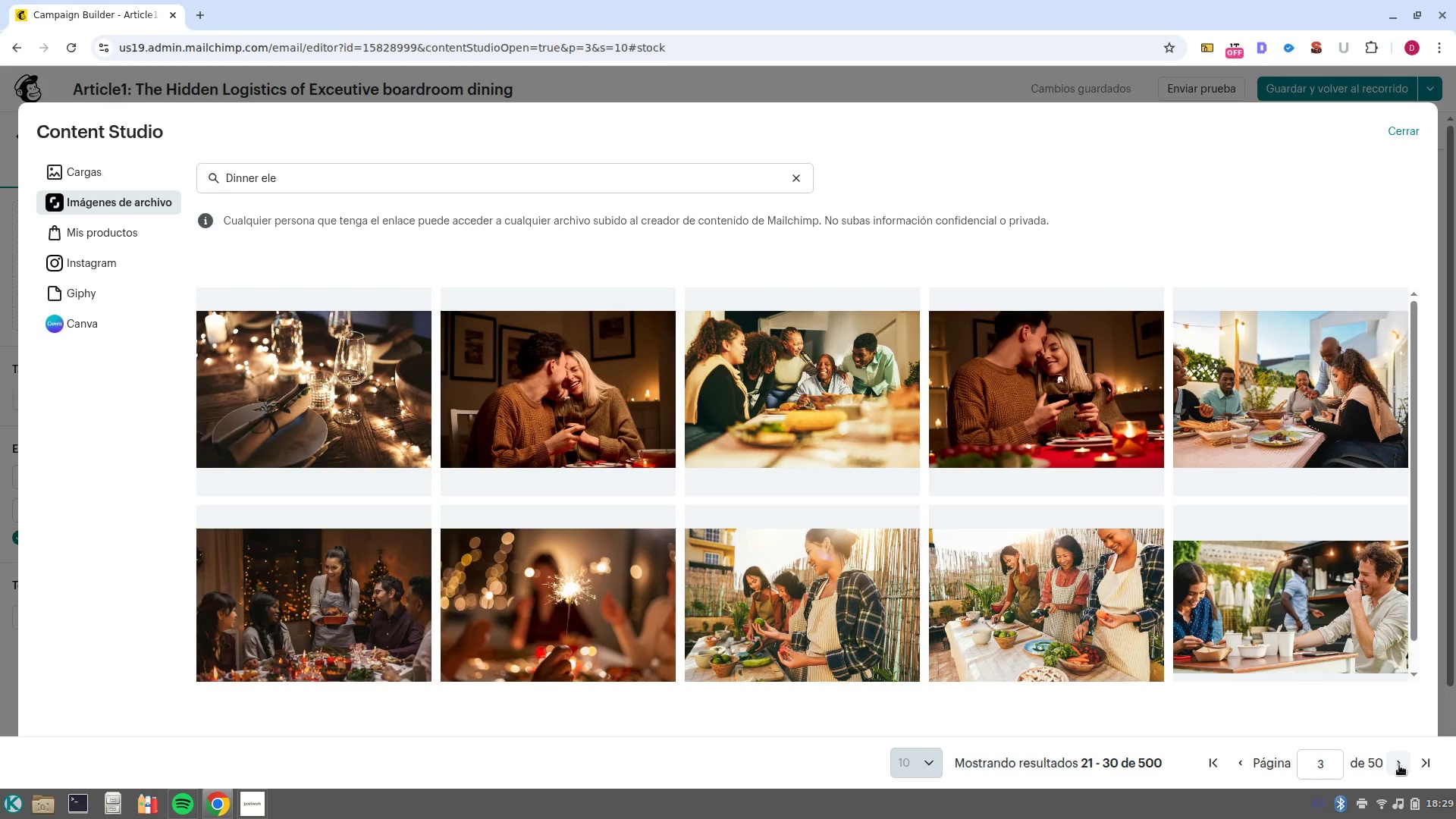 
wait(21.54)
 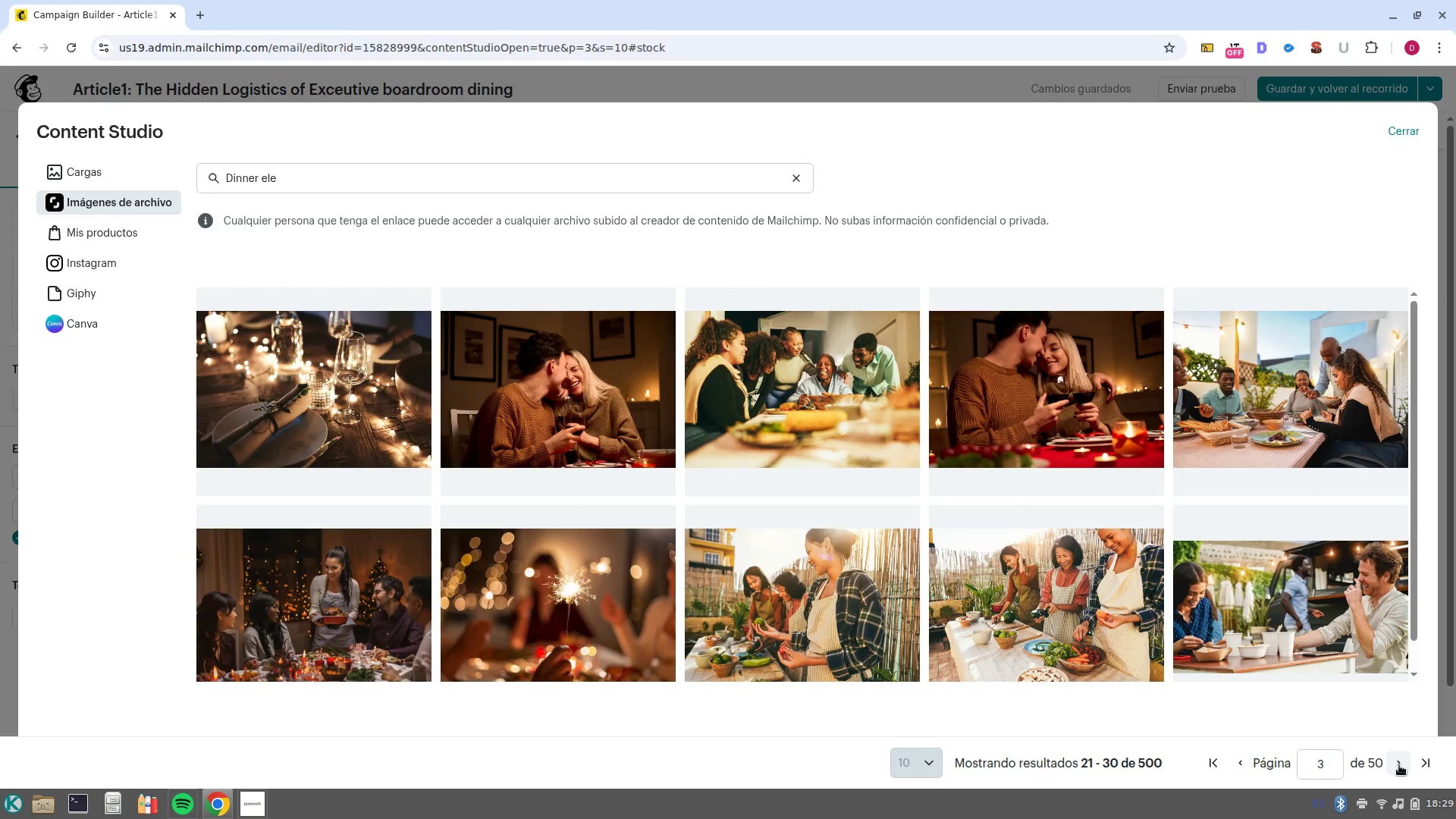 
left_click([337, 419])
 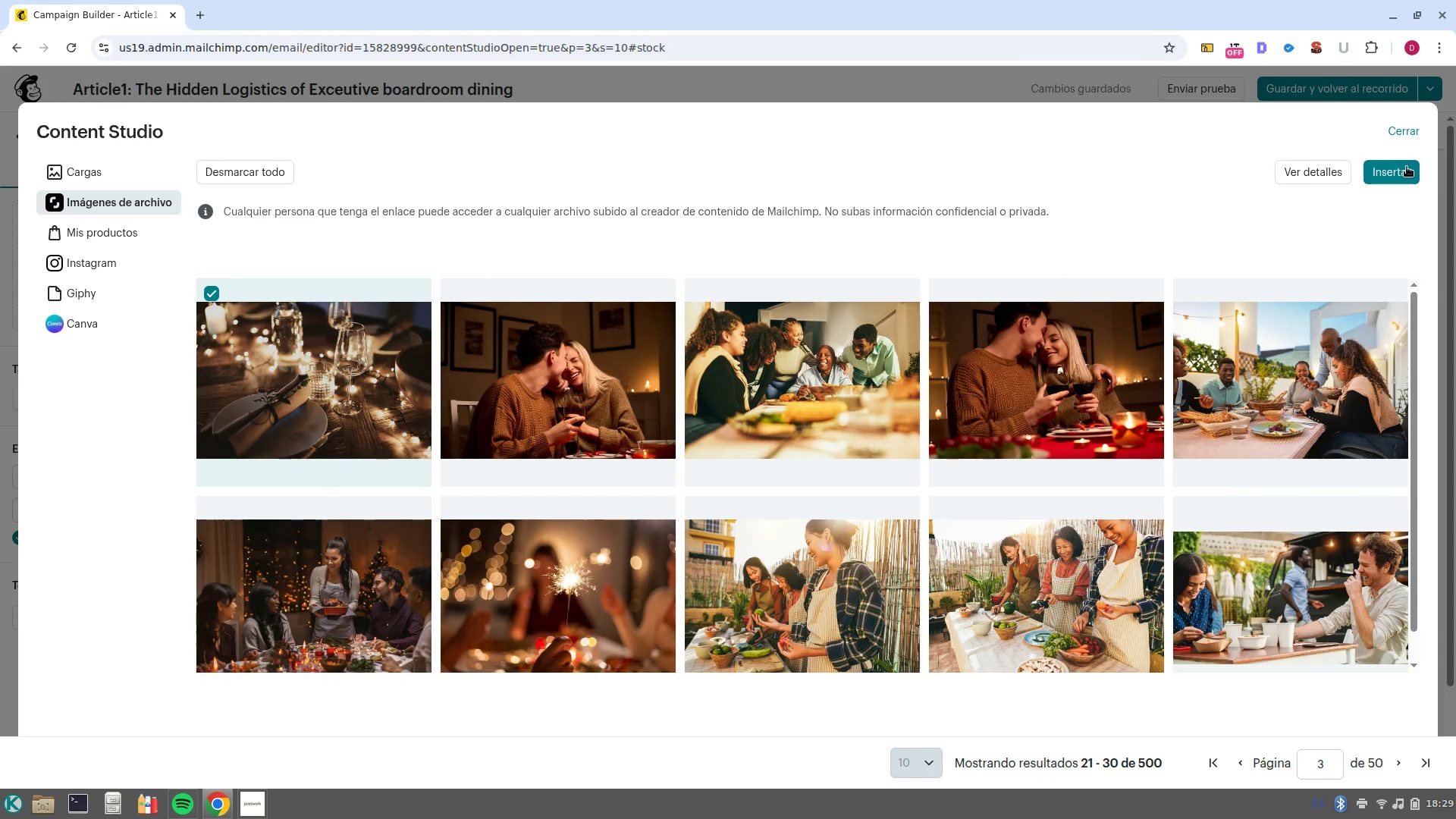 
left_click([1390, 165])
 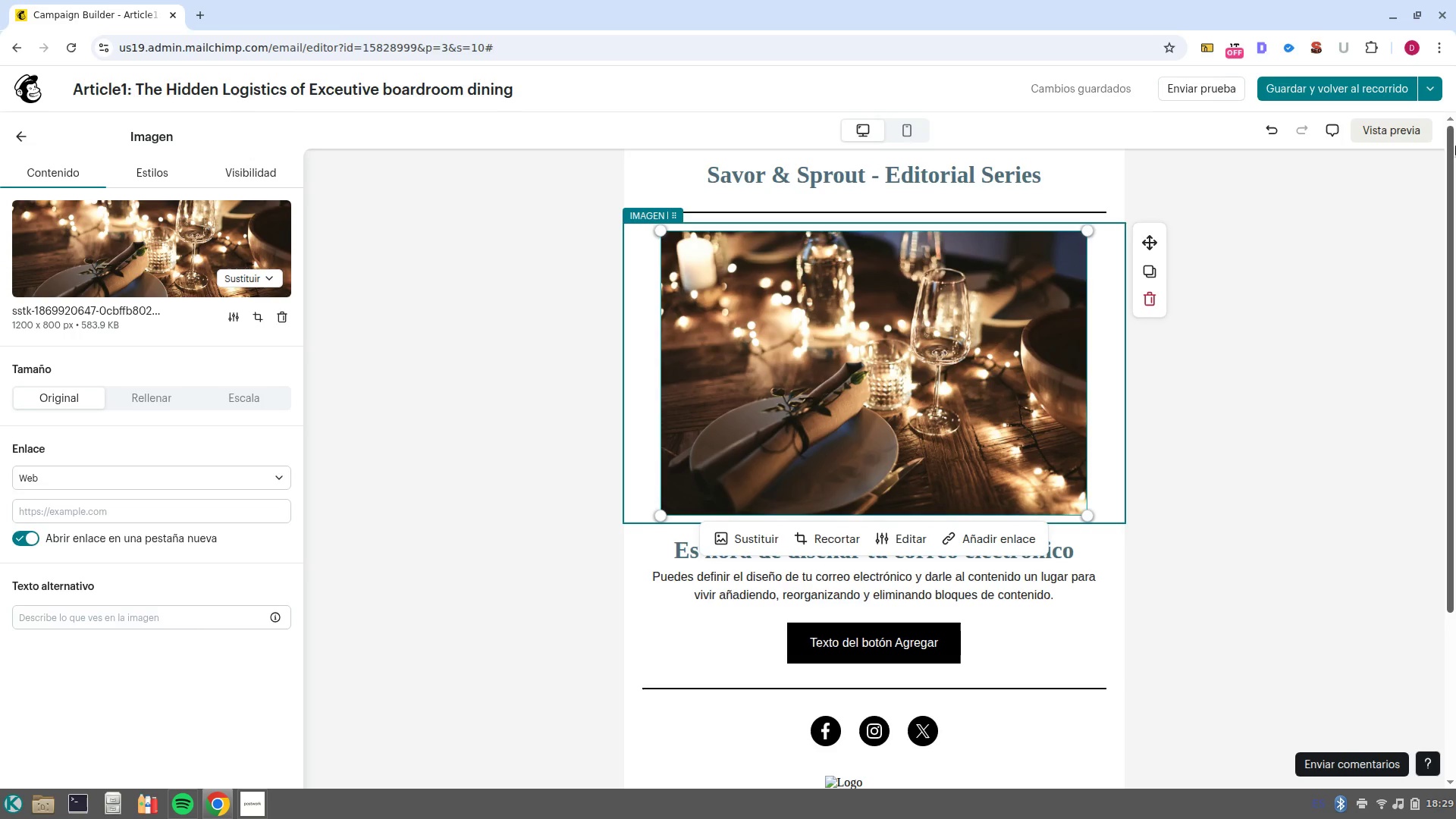 
wait(23.84)
 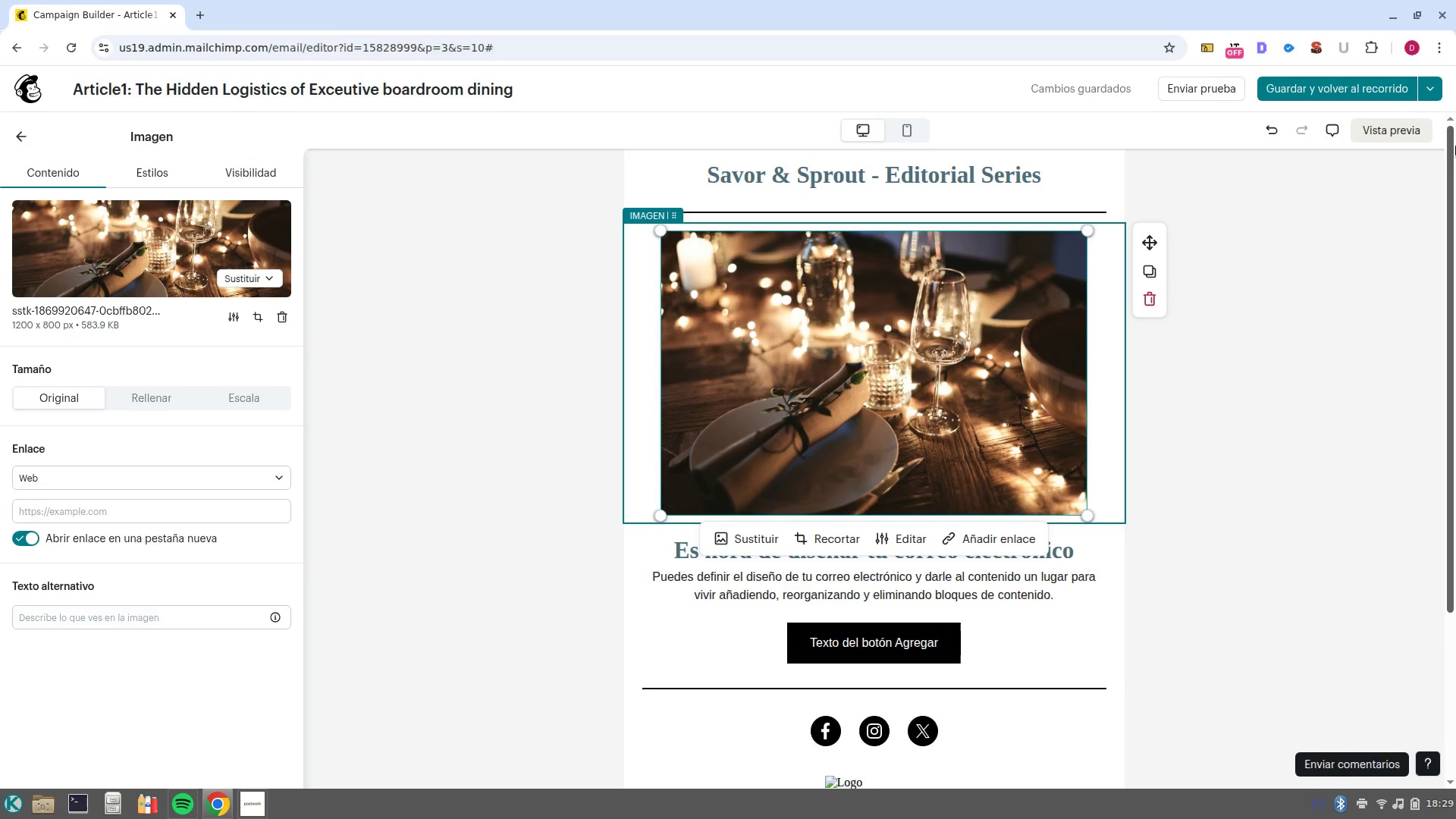 
left_click([287, 748])